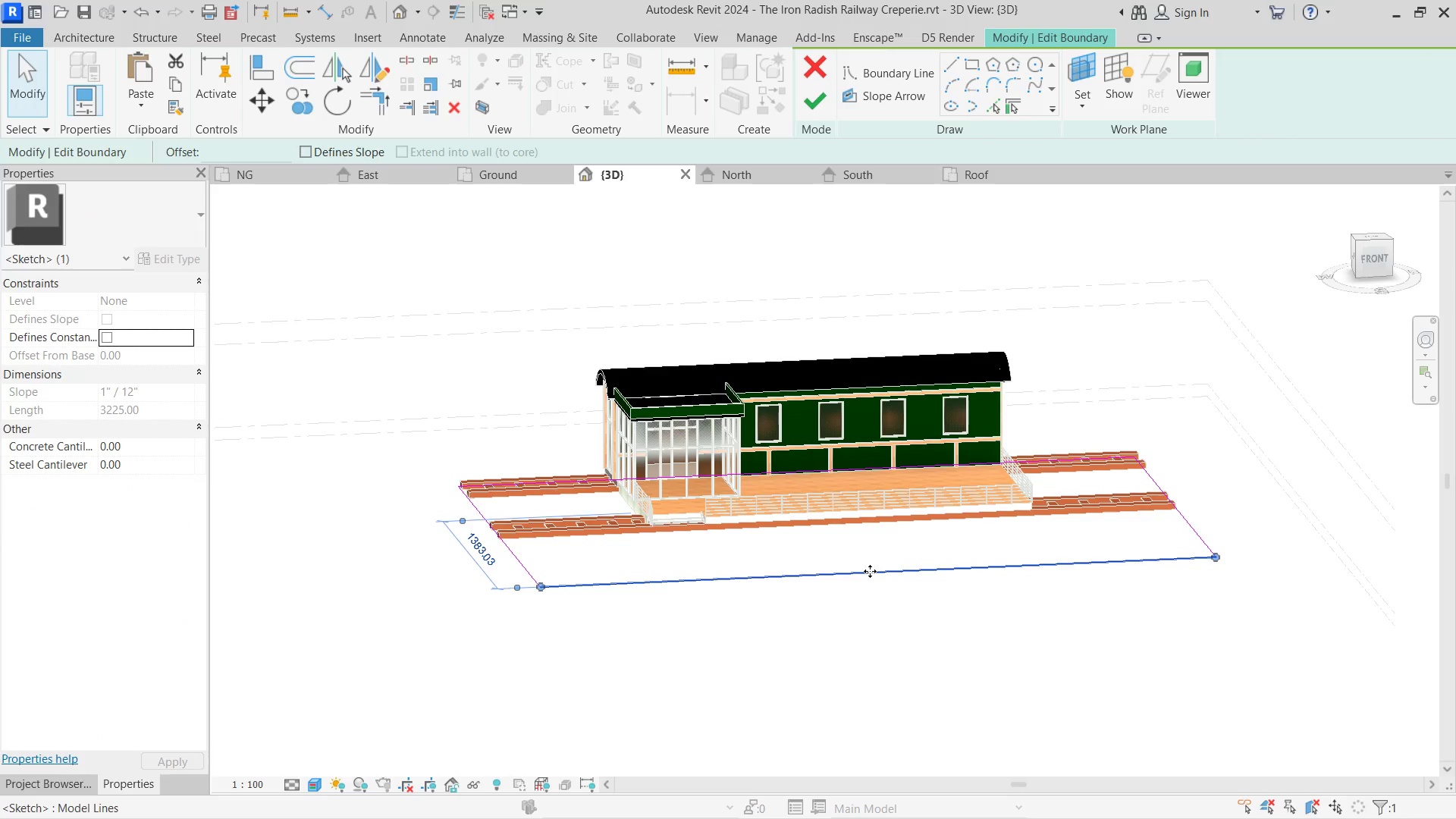 
left_click_drag(start_coordinate=[870, 571], to_coordinate=[884, 598])
 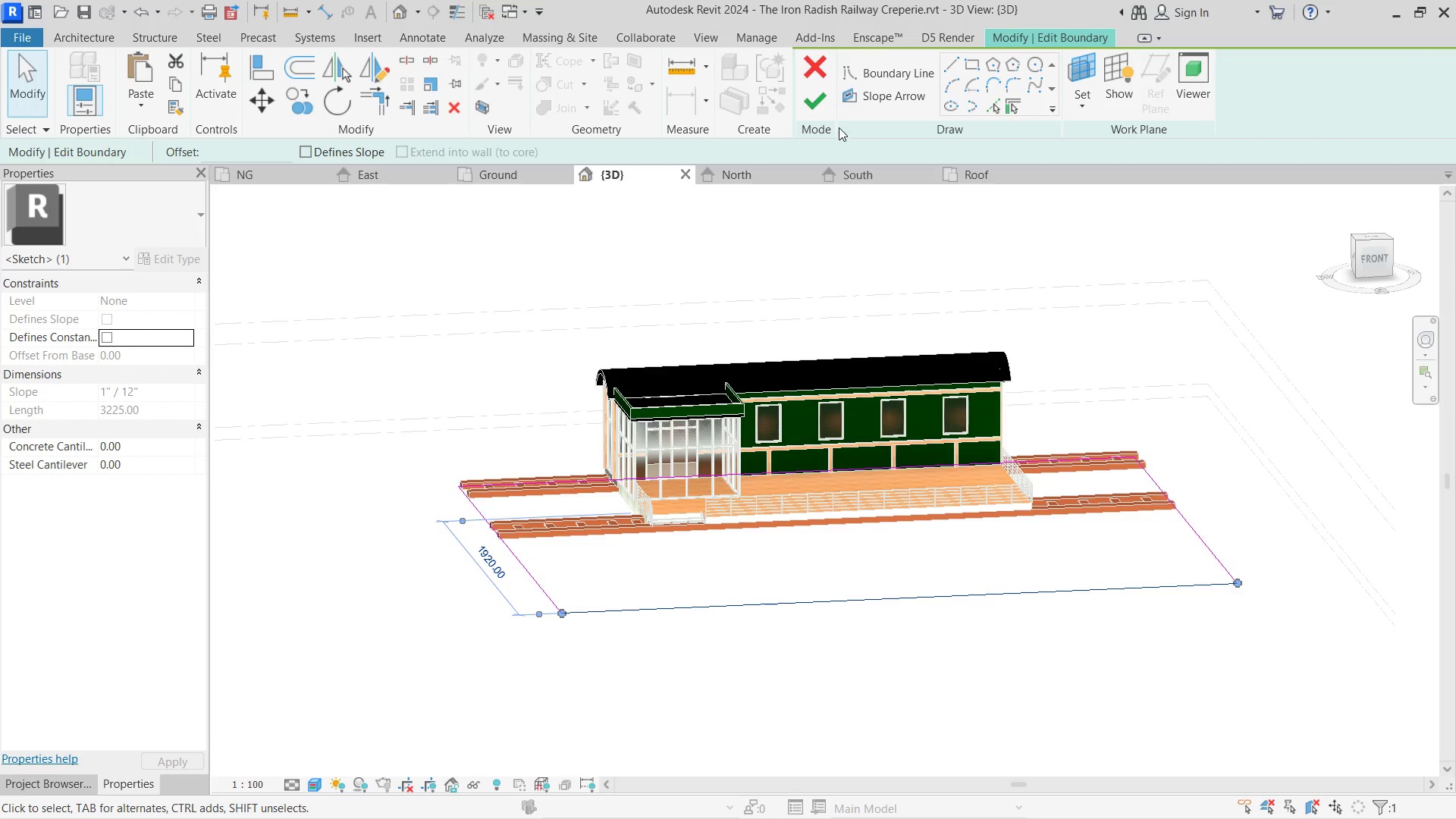 
left_click([827, 106])
 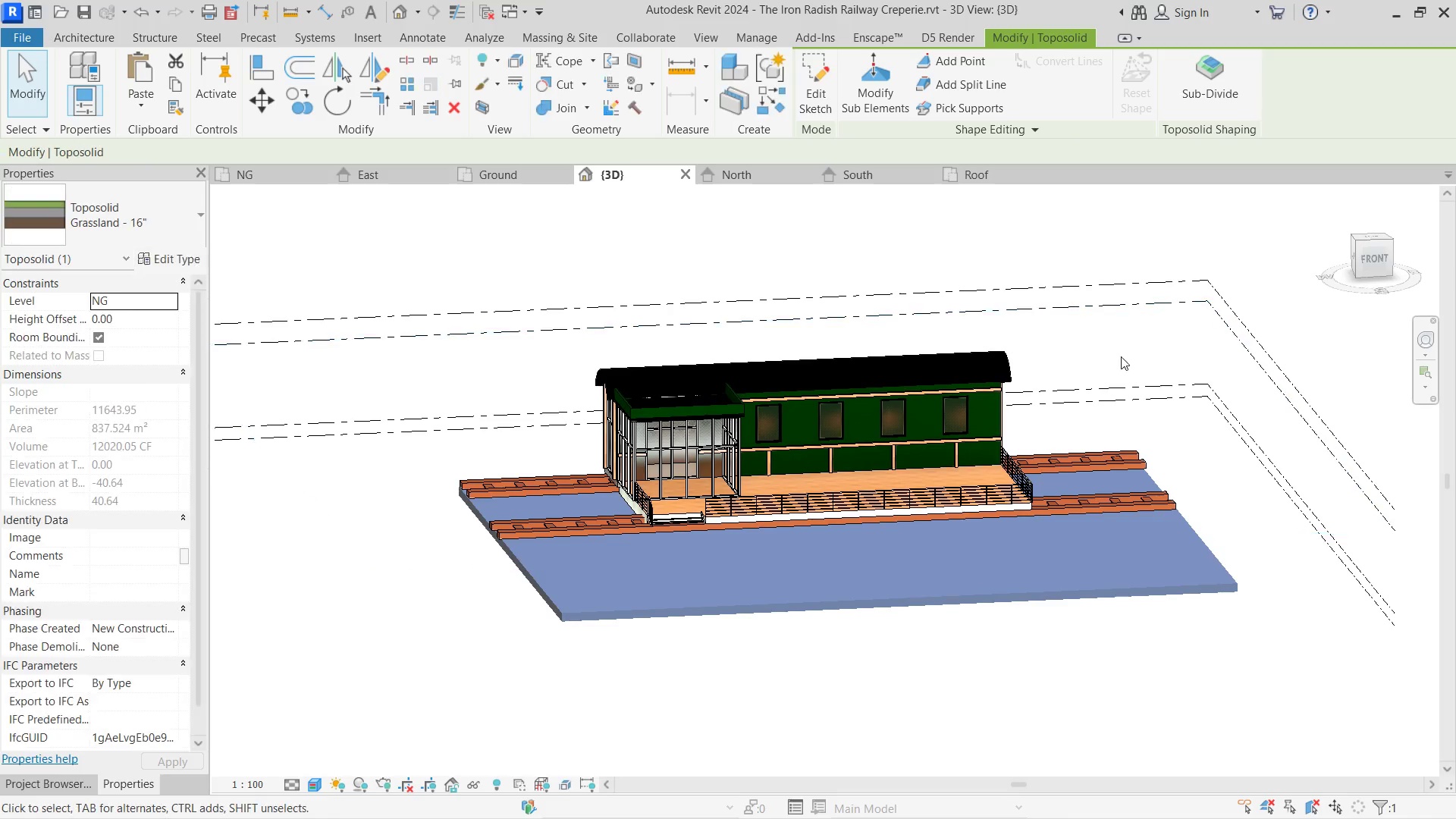 
left_click([1098, 343])
 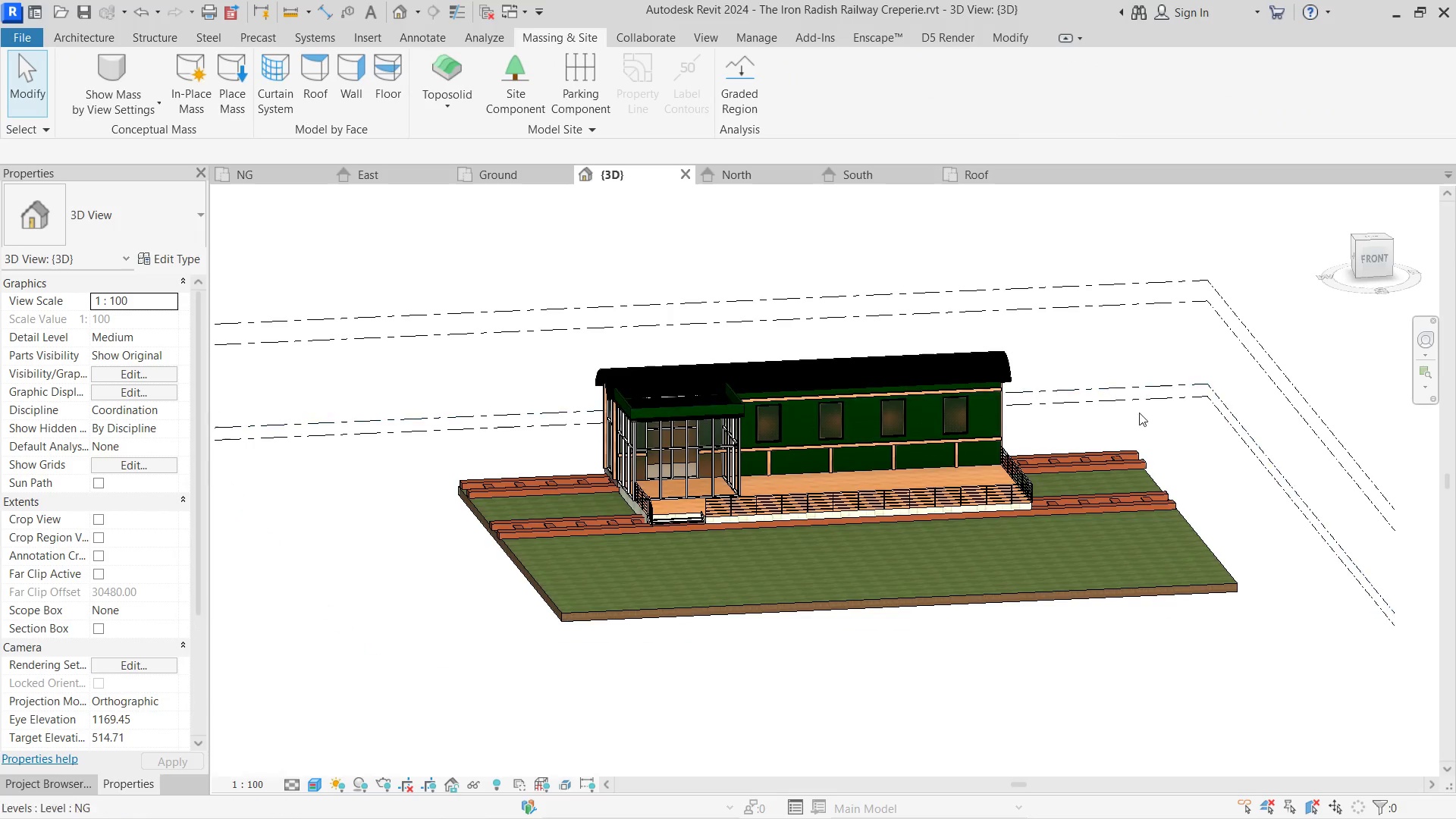 
hold_key(key=ShiftLeft, duration=1.42)
 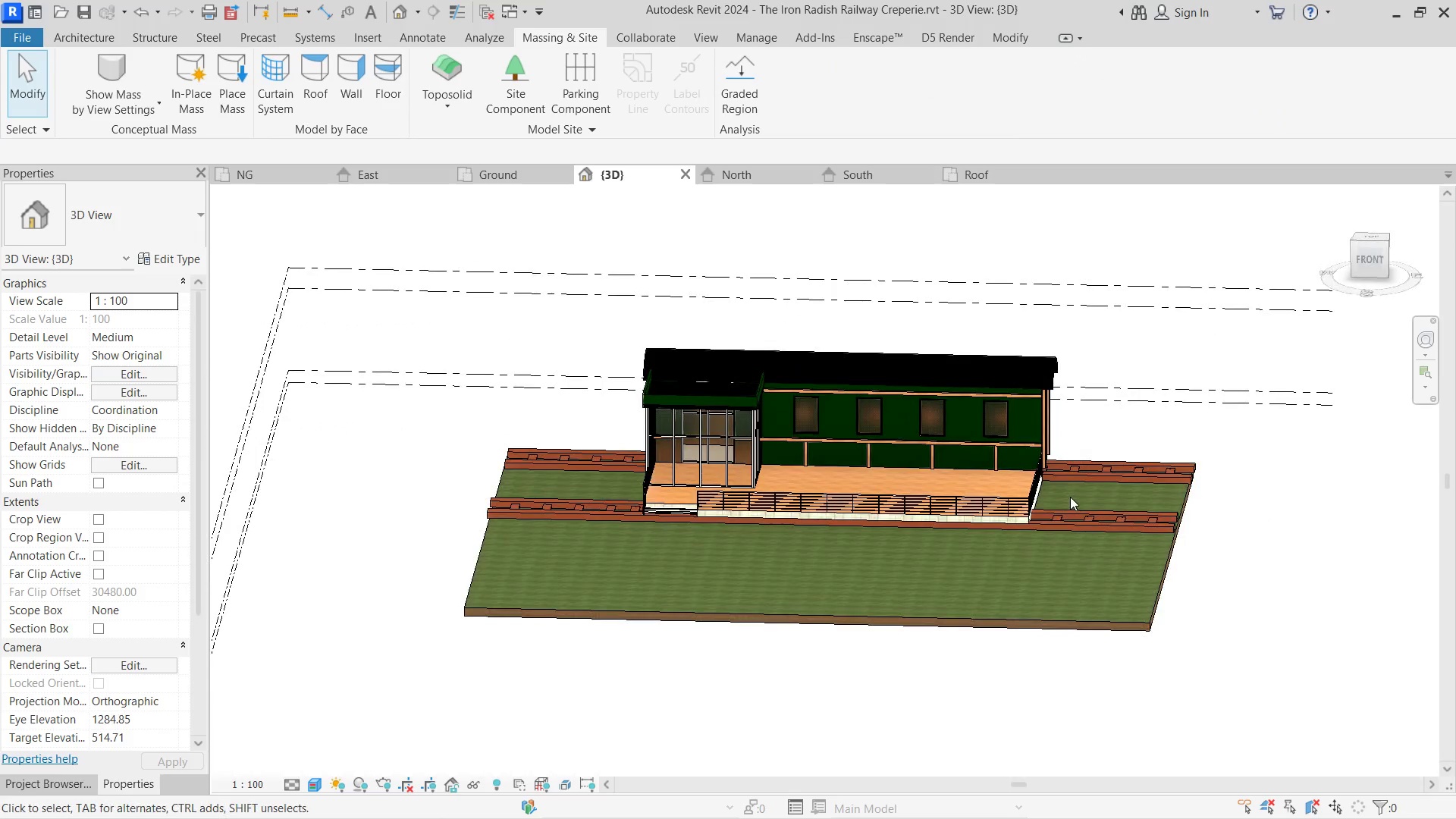 
key(Alt+Tab)